 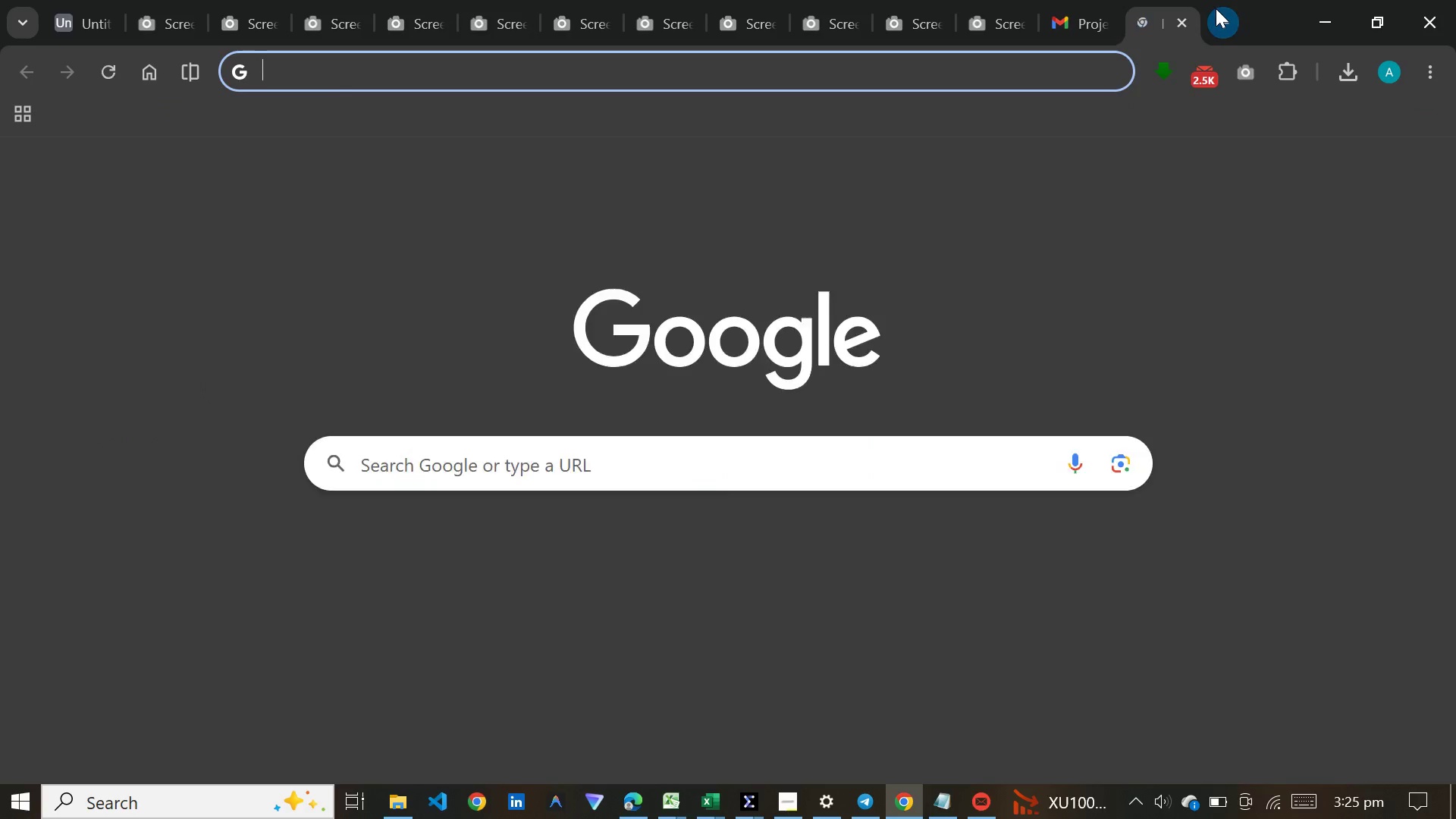 
type(onl)
 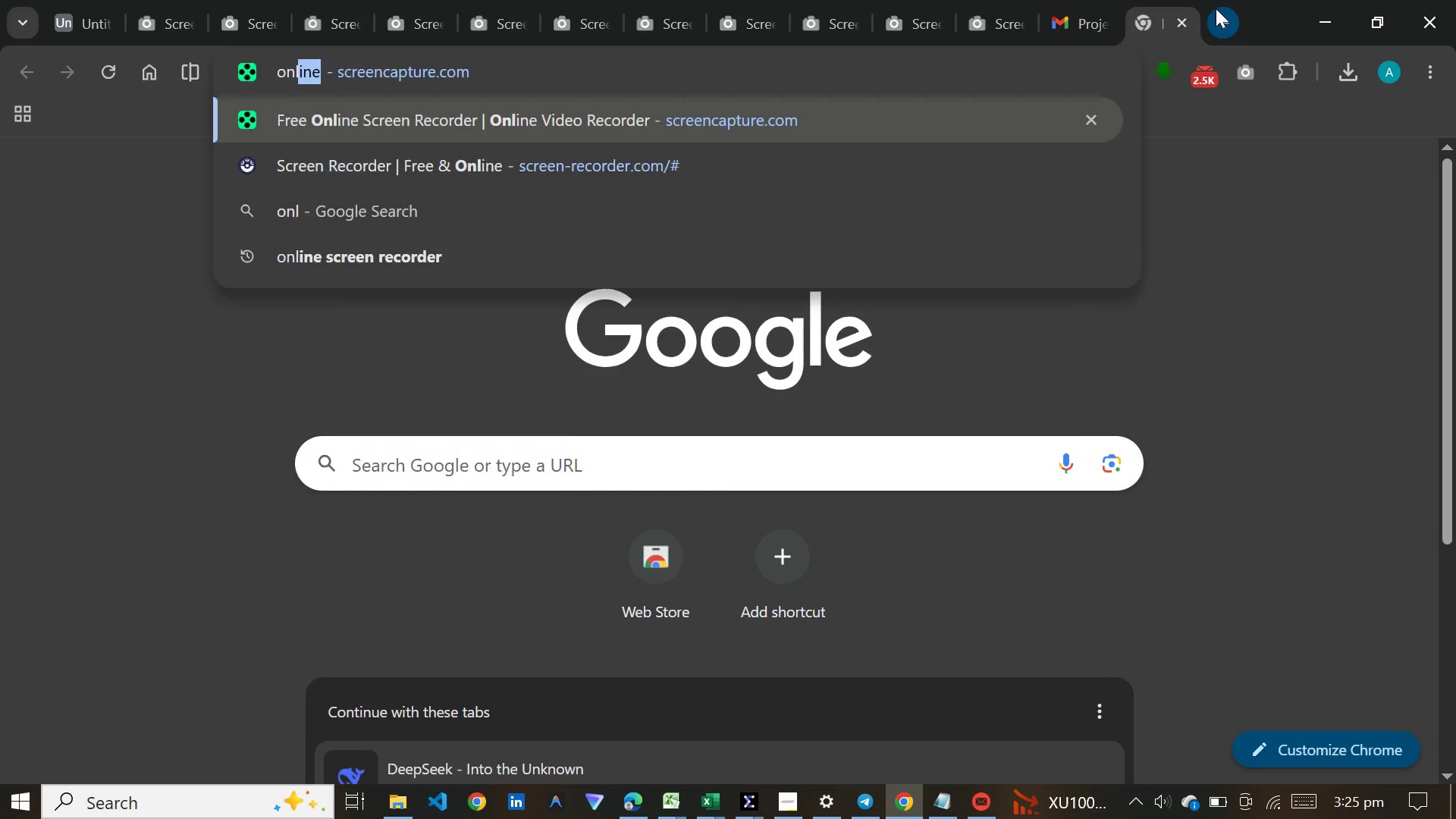 
key(Enter)
 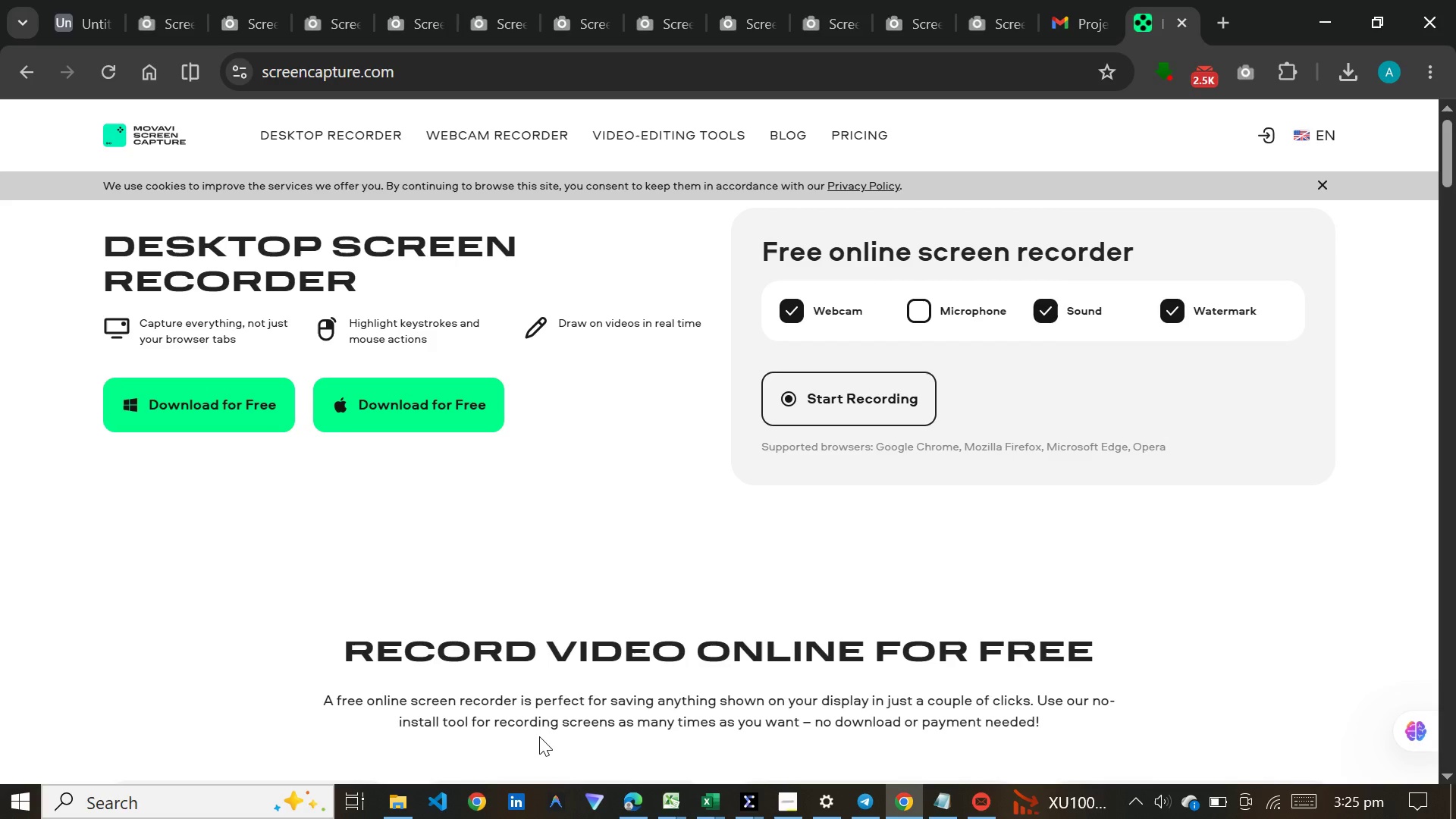 
wait(39.44)
 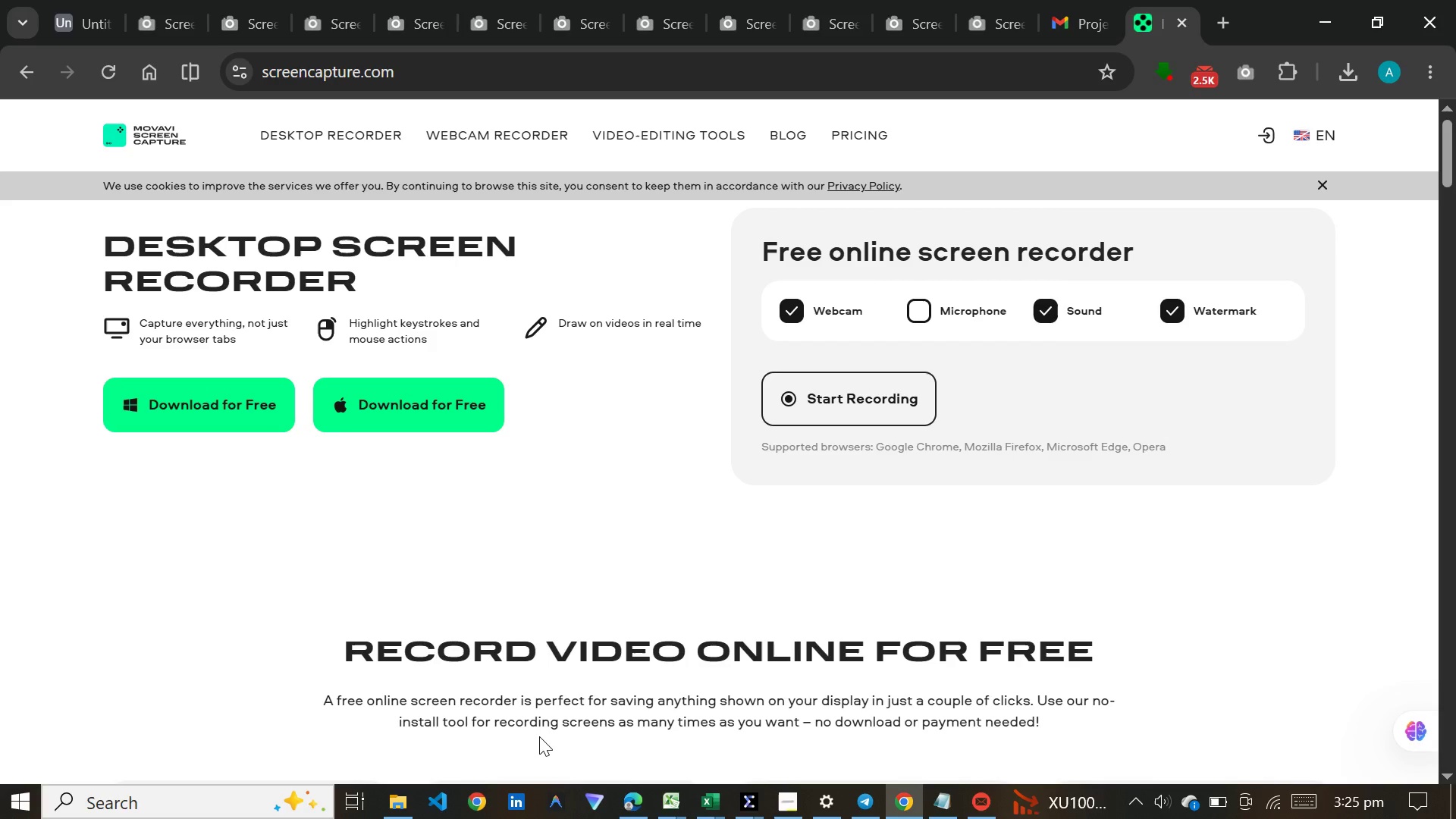 
left_click([817, 391])
 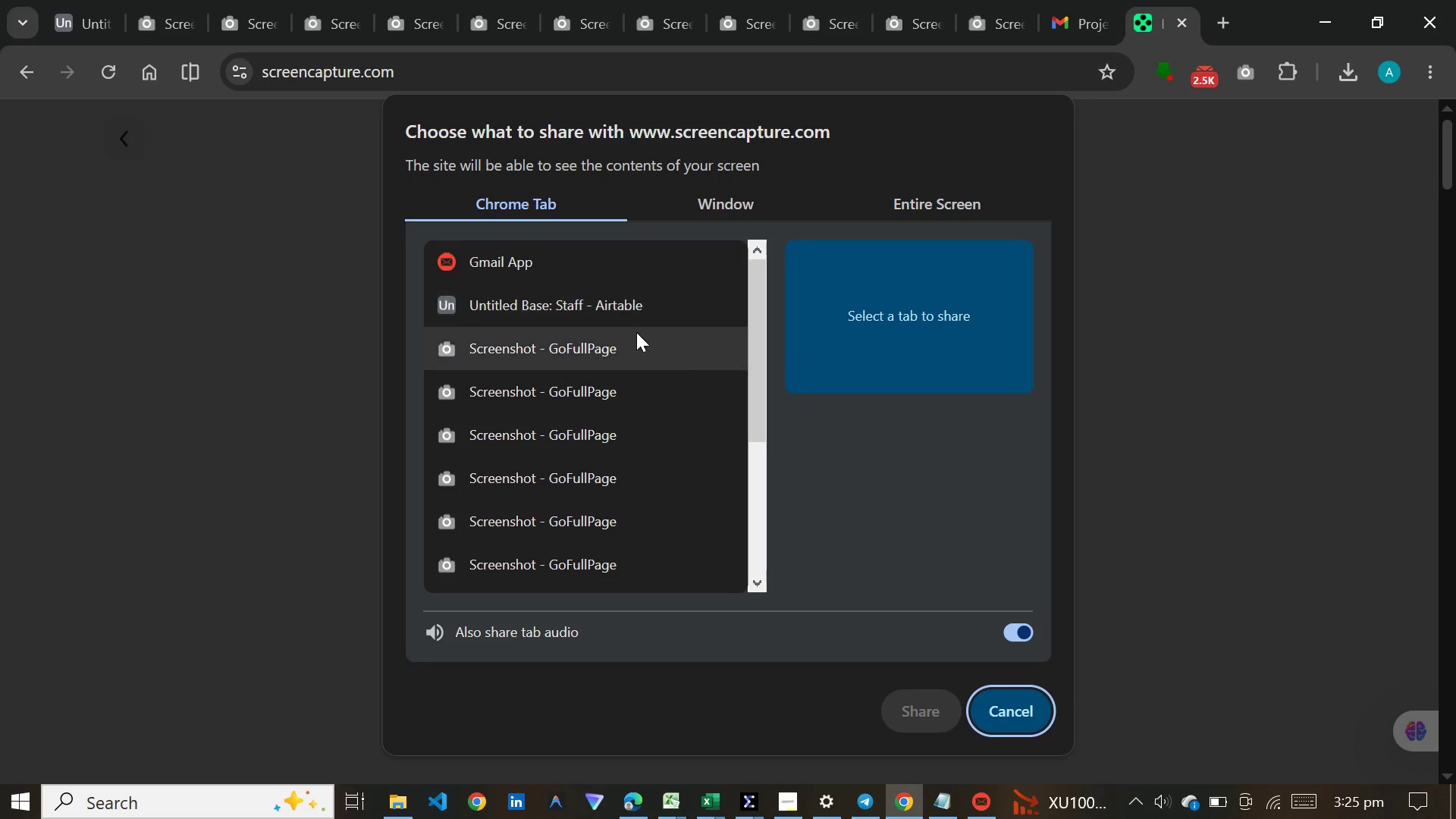 
left_click([615, 300])
 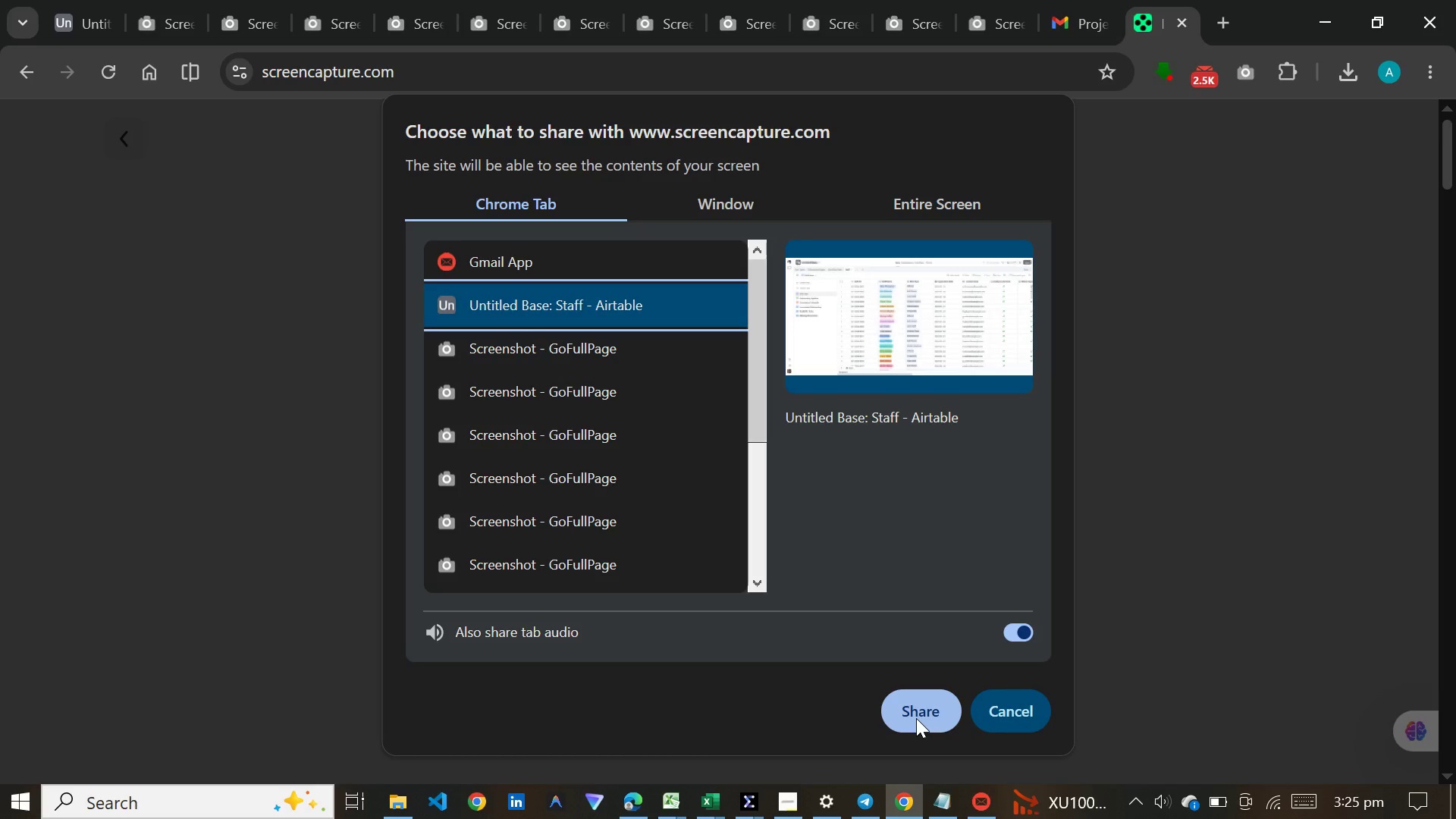 
left_click([916, 717])
 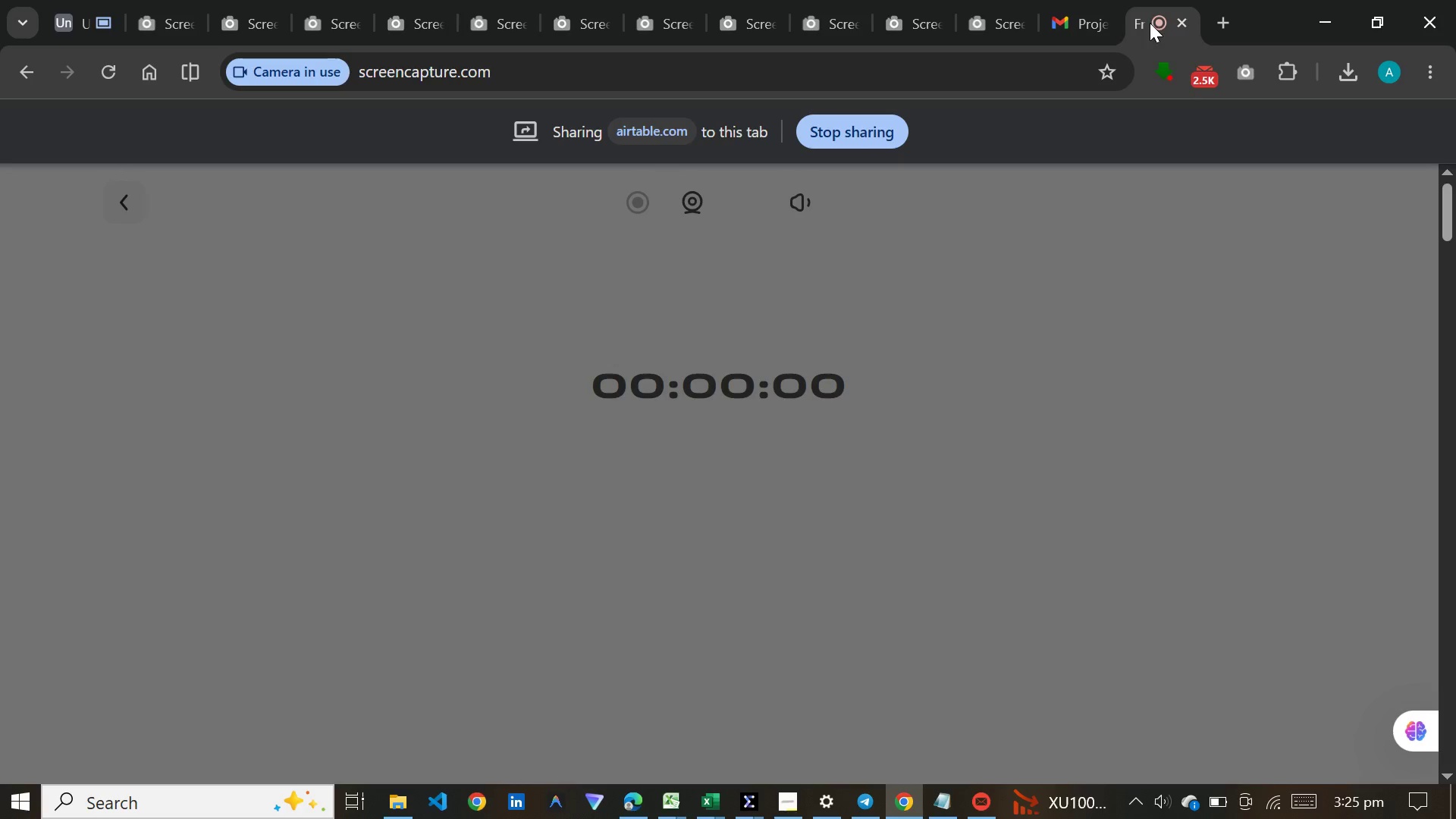 
wait(8.33)
 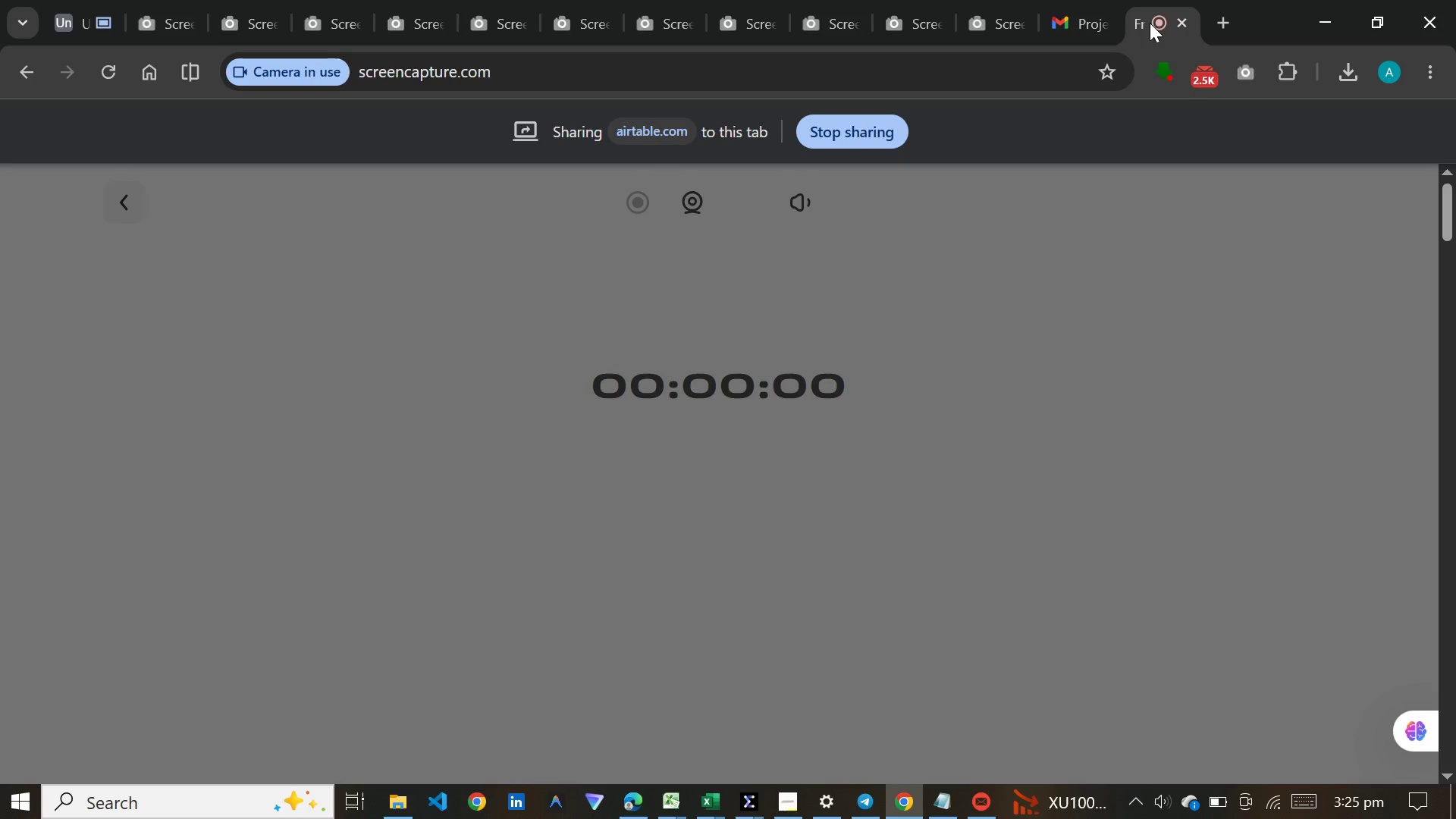 
left_click([83, 8])
 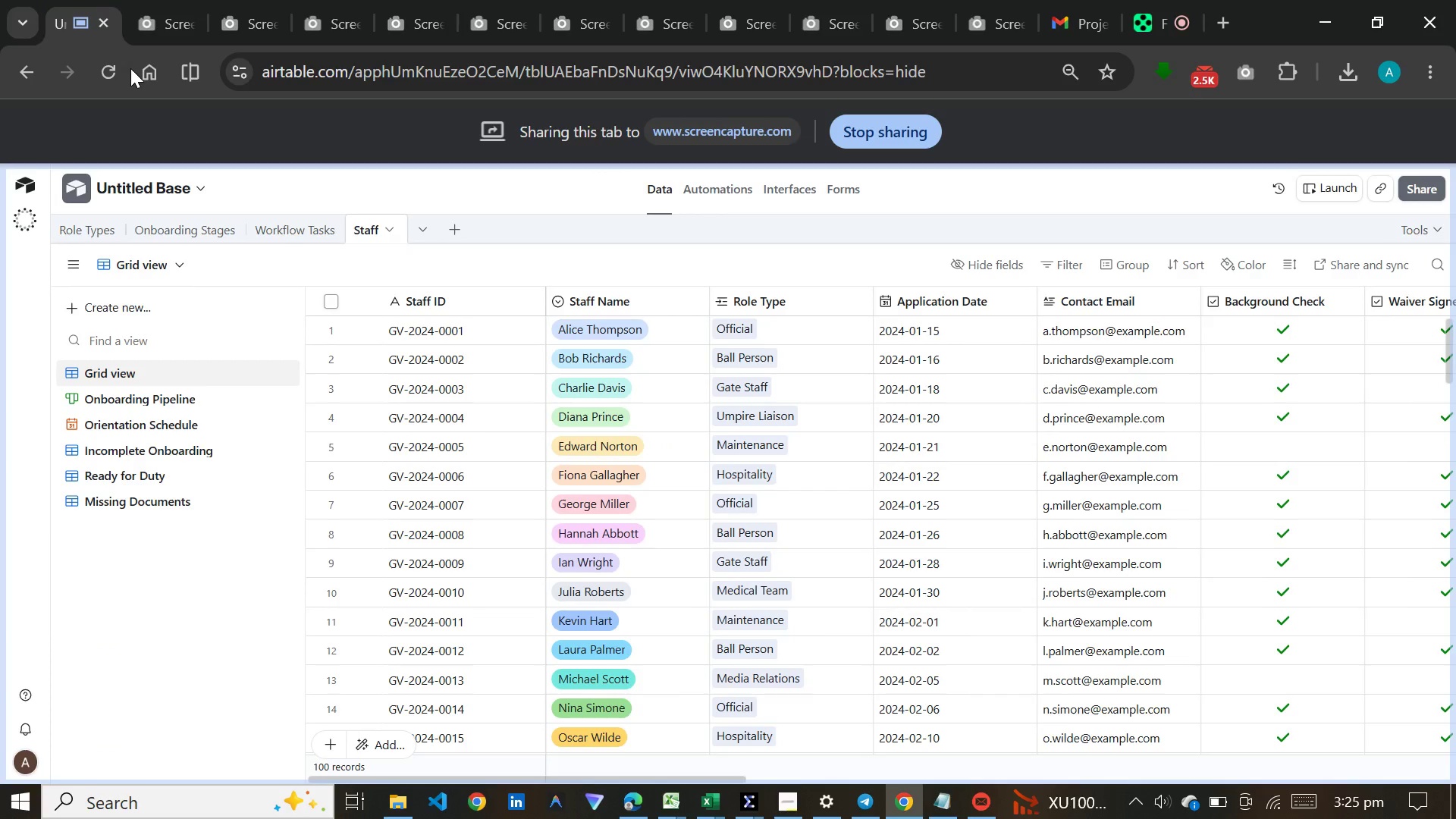 
left_click([75, 226])
 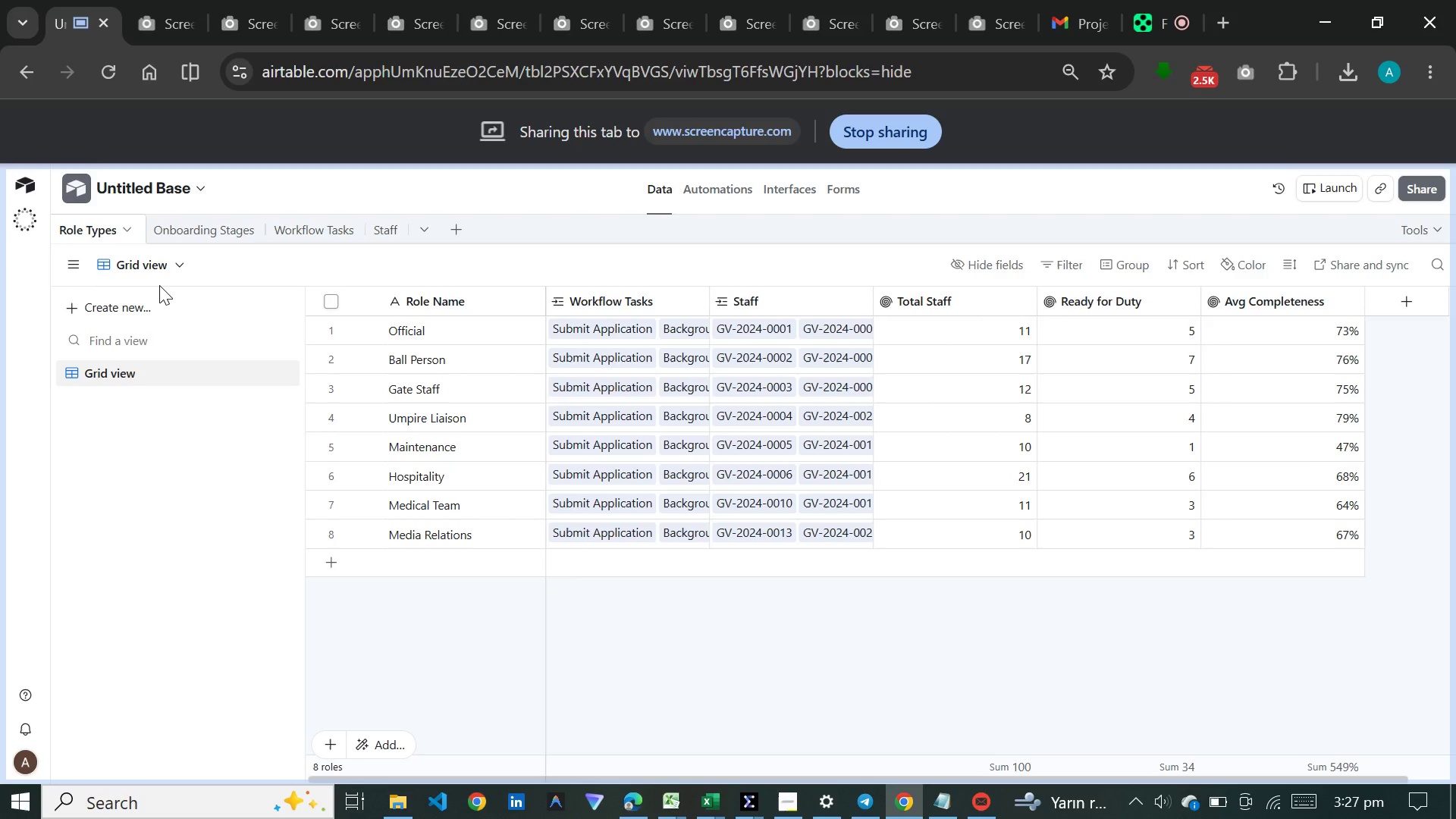 
wait(90.06)
 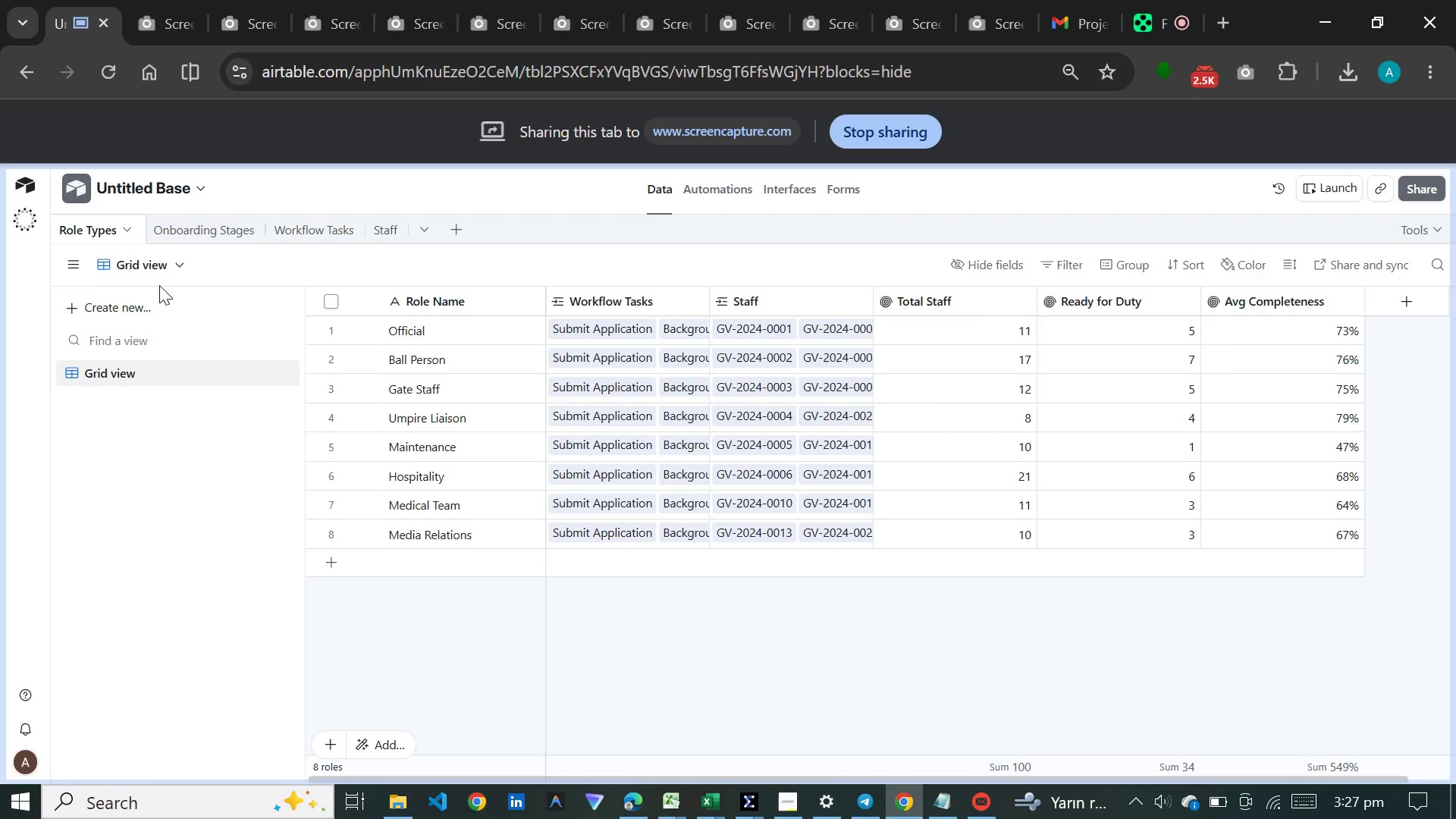 
left_click([174, 230])
 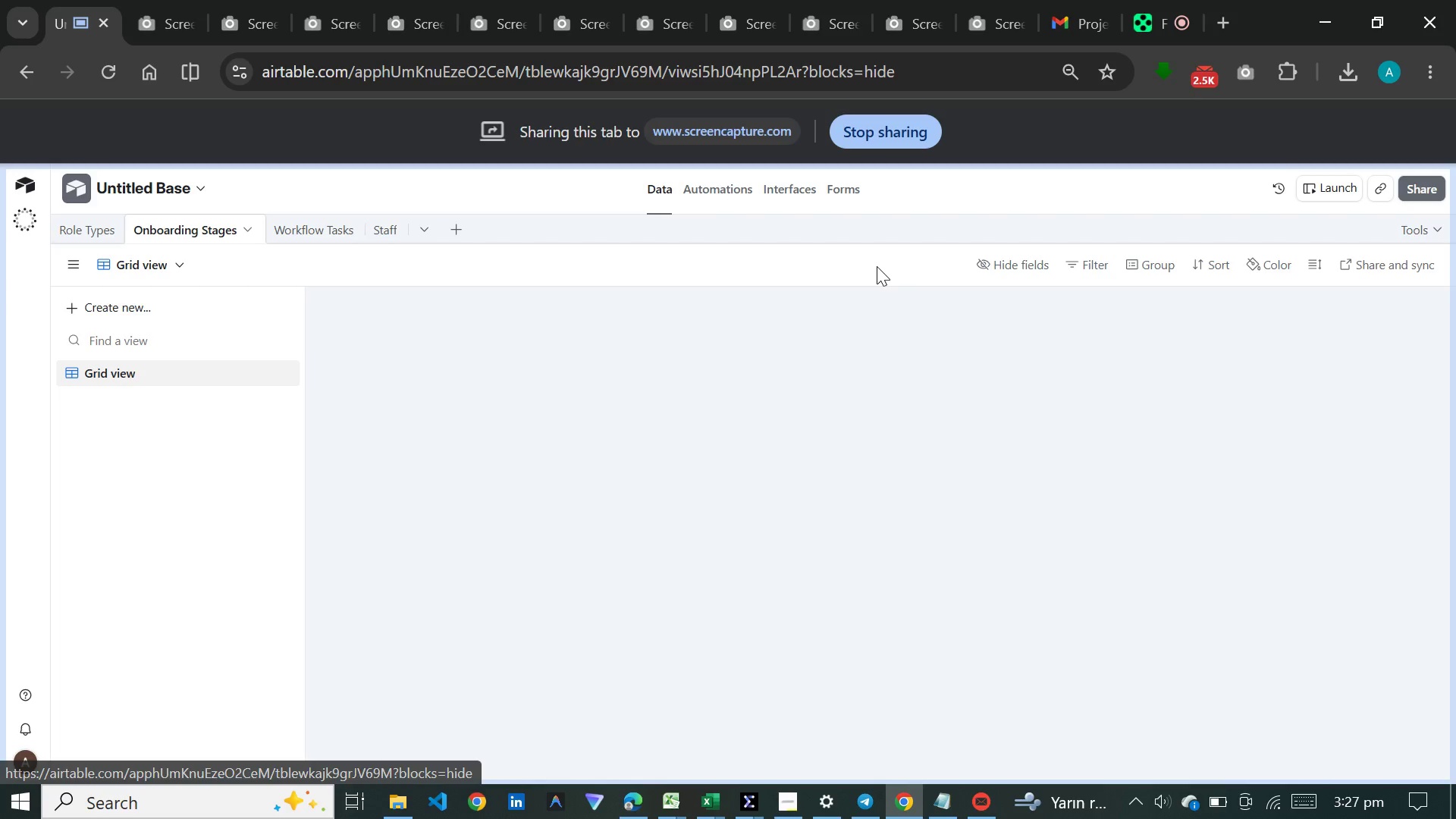 
left_click([1145, 20])
 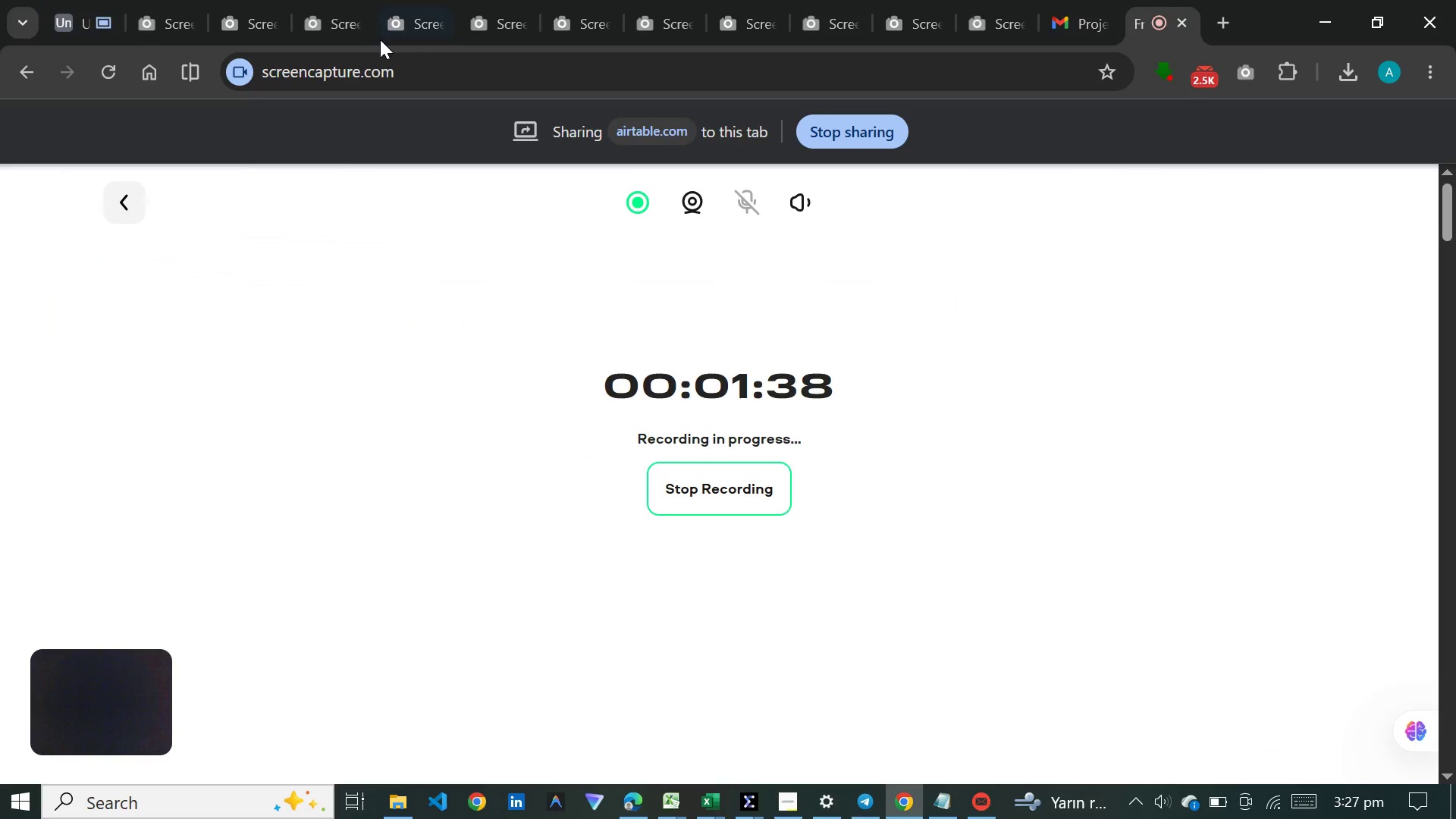 
left_click([99, 5])
 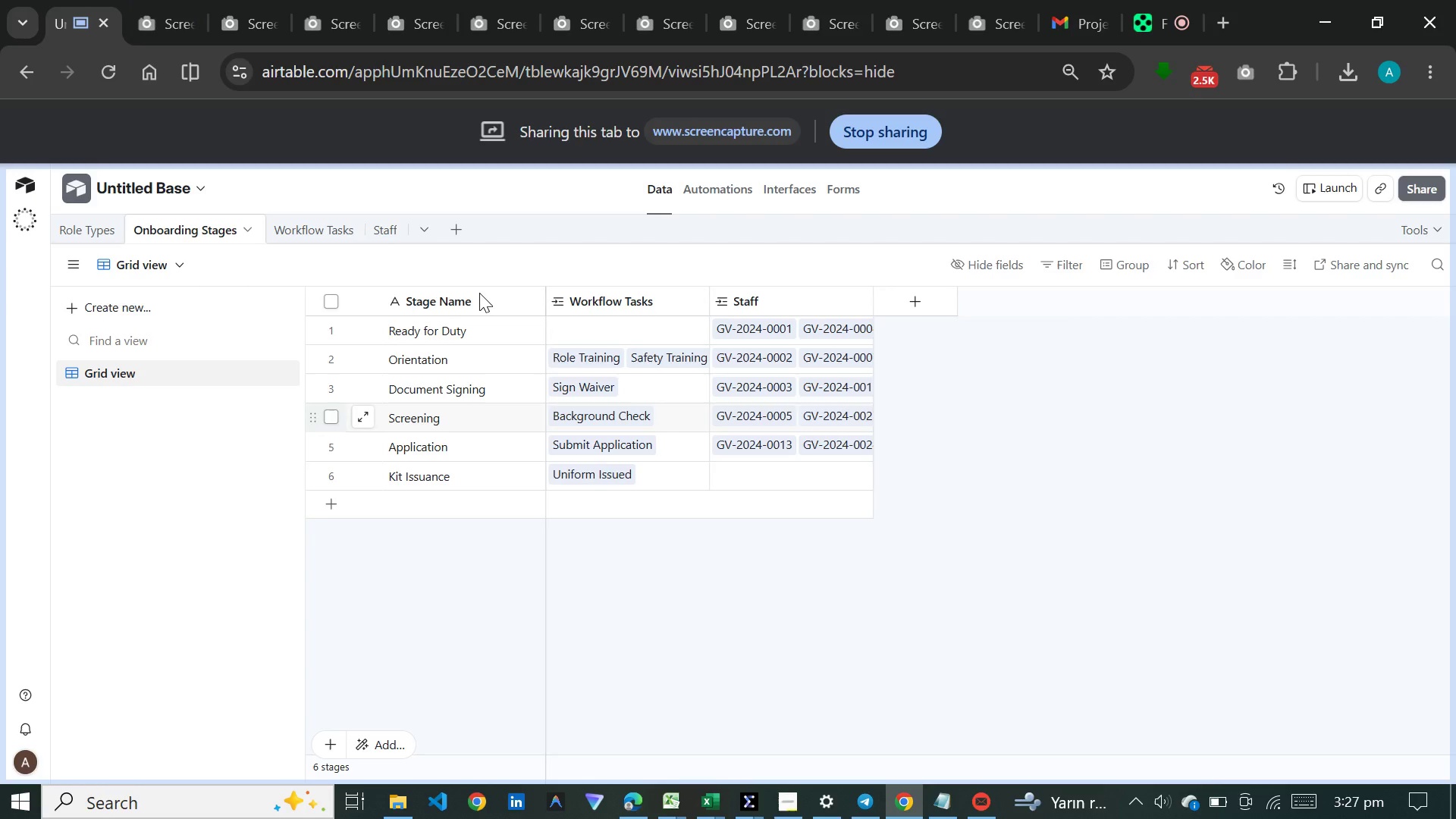 
left_click([325, 226])
 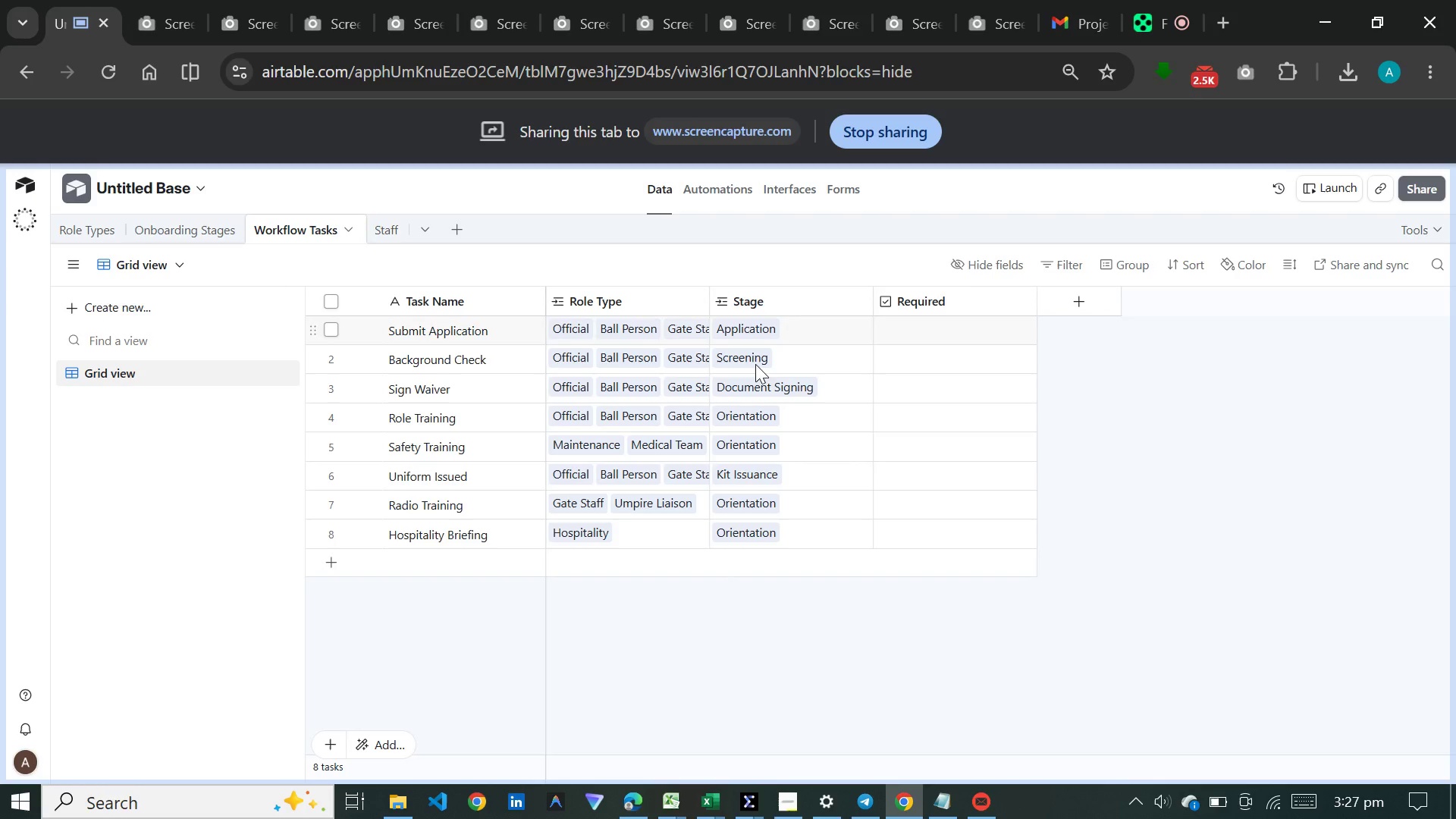 
left_click([379, 224])
 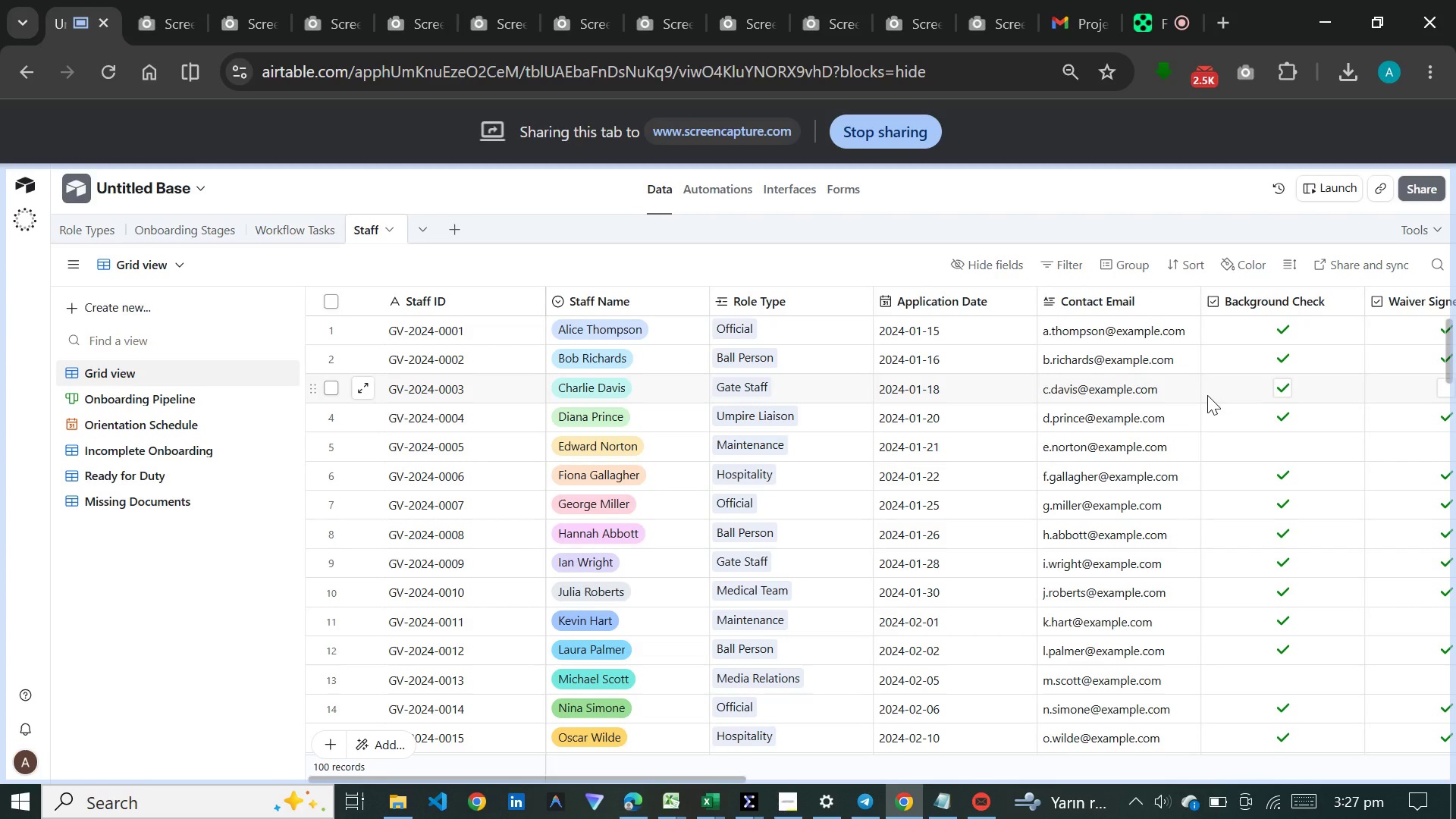 
wait(14.64)
 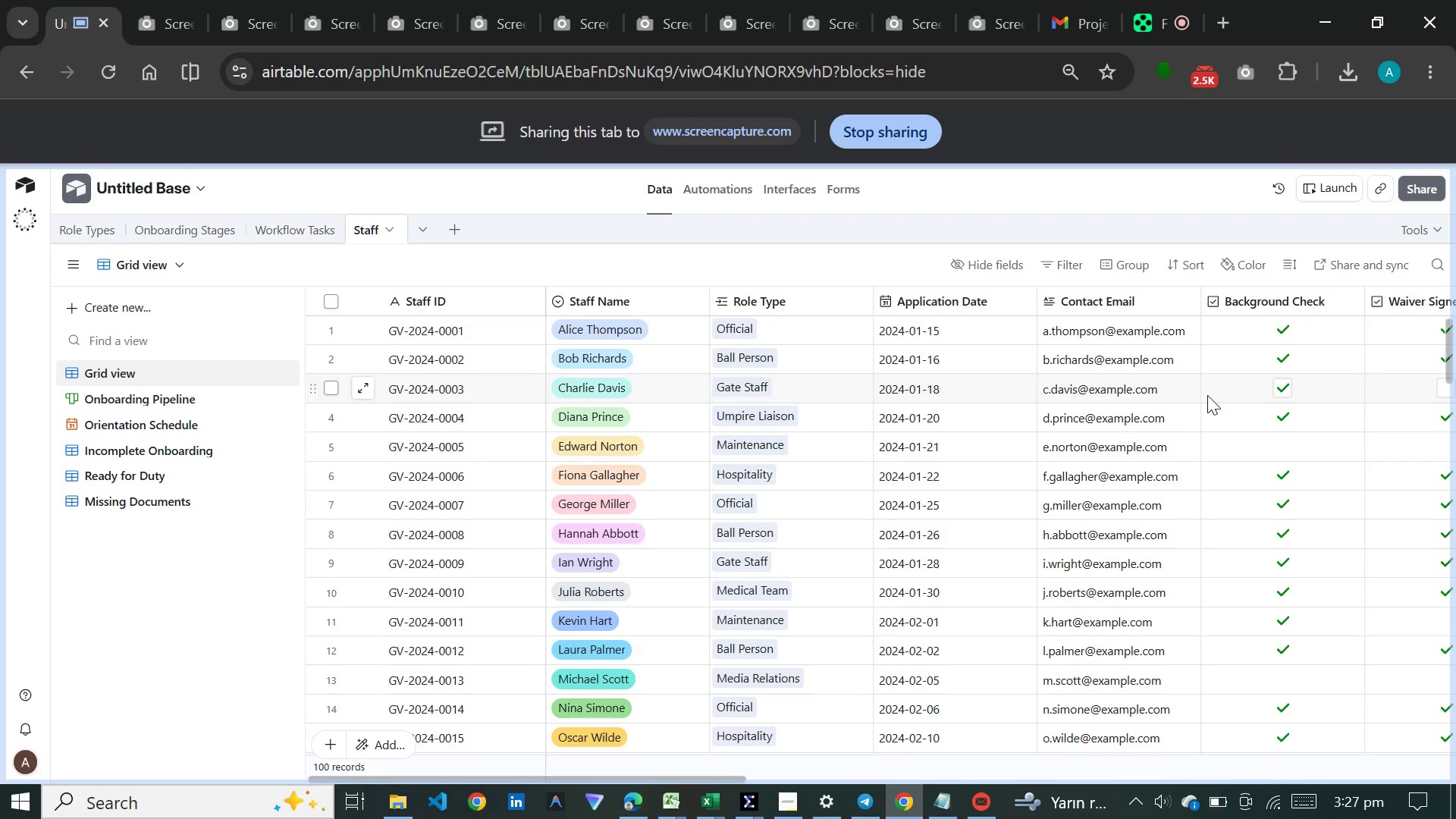 
left_click_drag(start_coordinate=[702, 778], to_coordinate=[730, 778])
 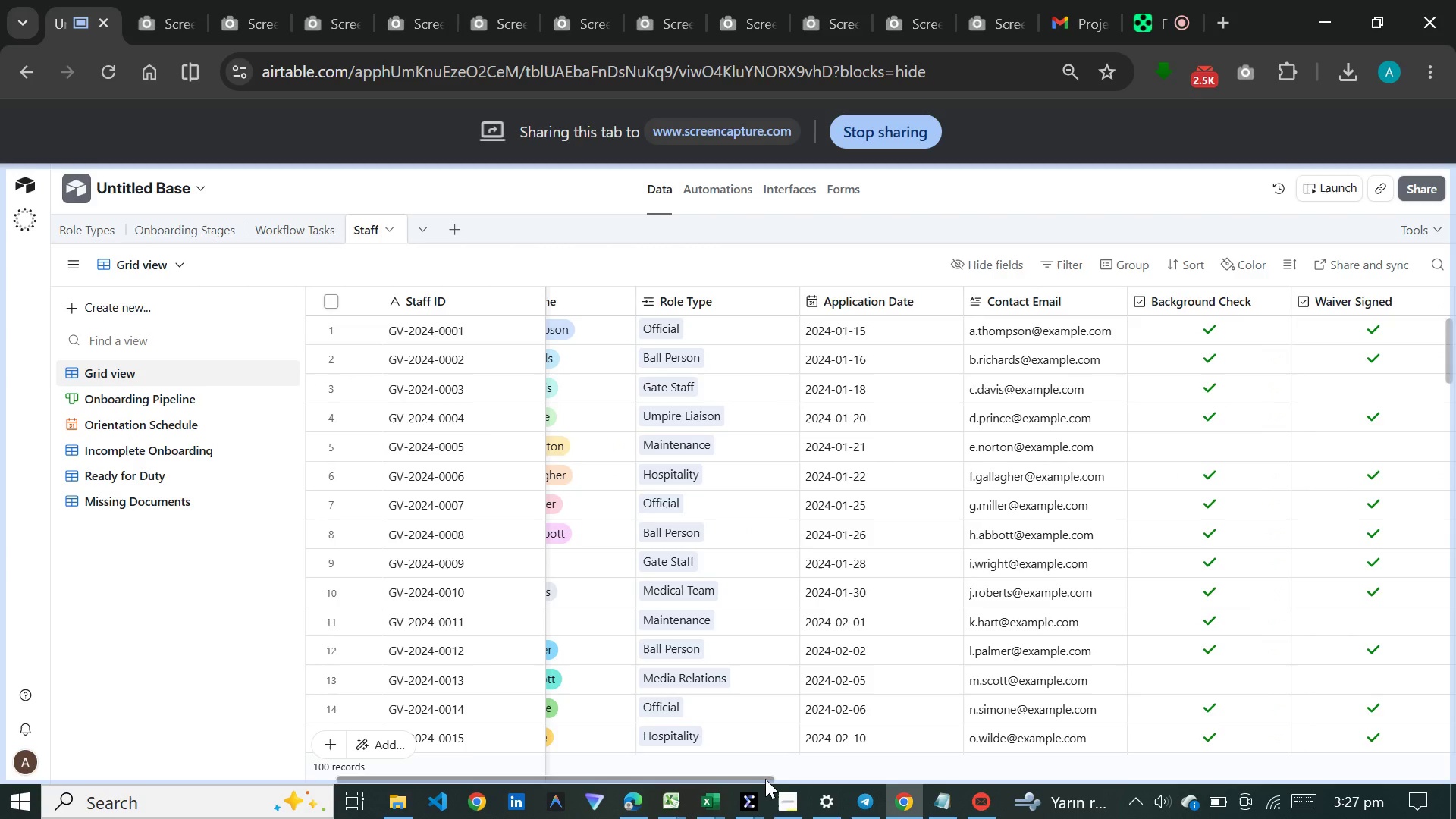 
left_click_drag(start_coordinate=[765, 781], to_coordinate=[1172, 795])
 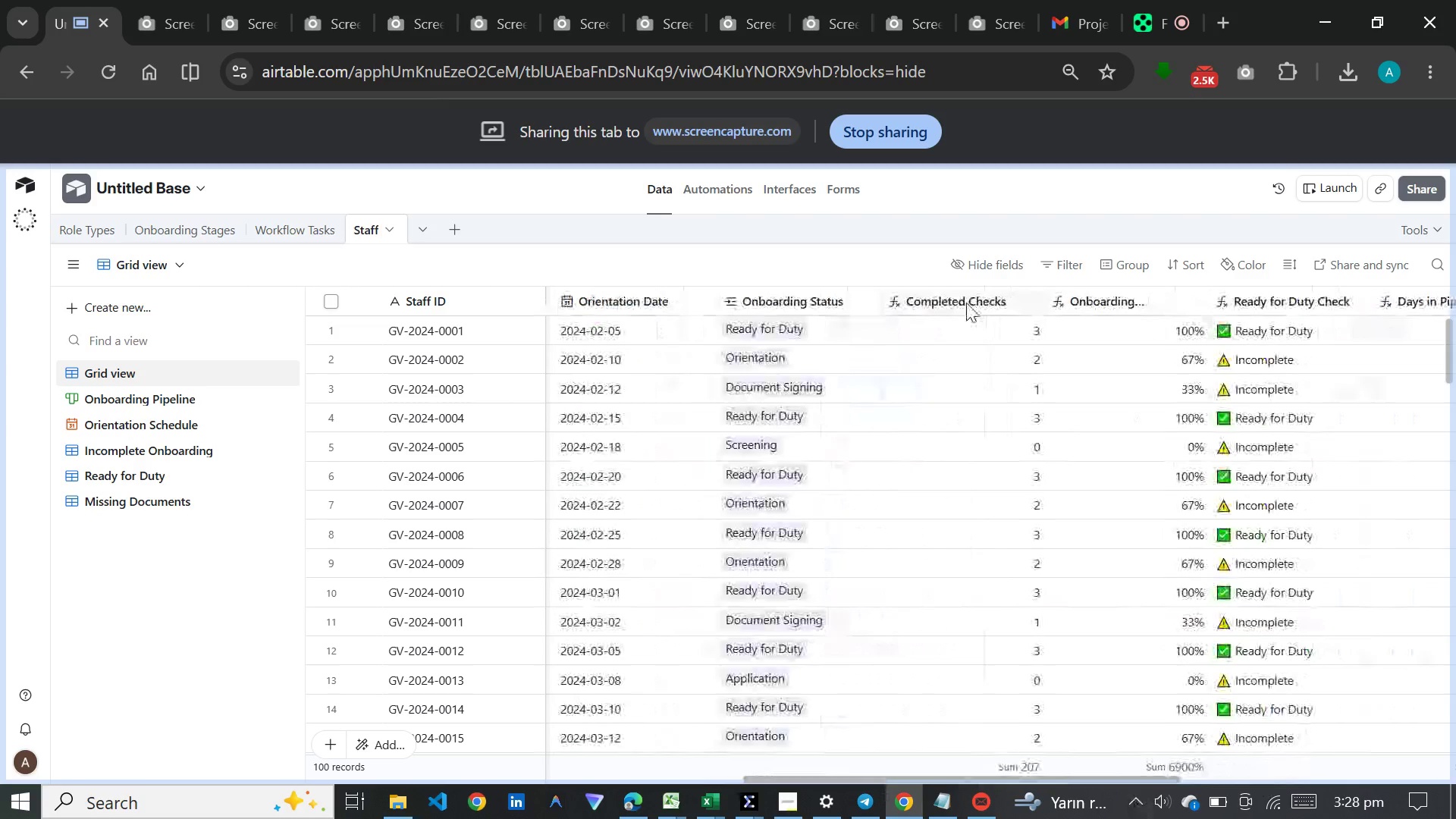 
double_click([966, 301])
 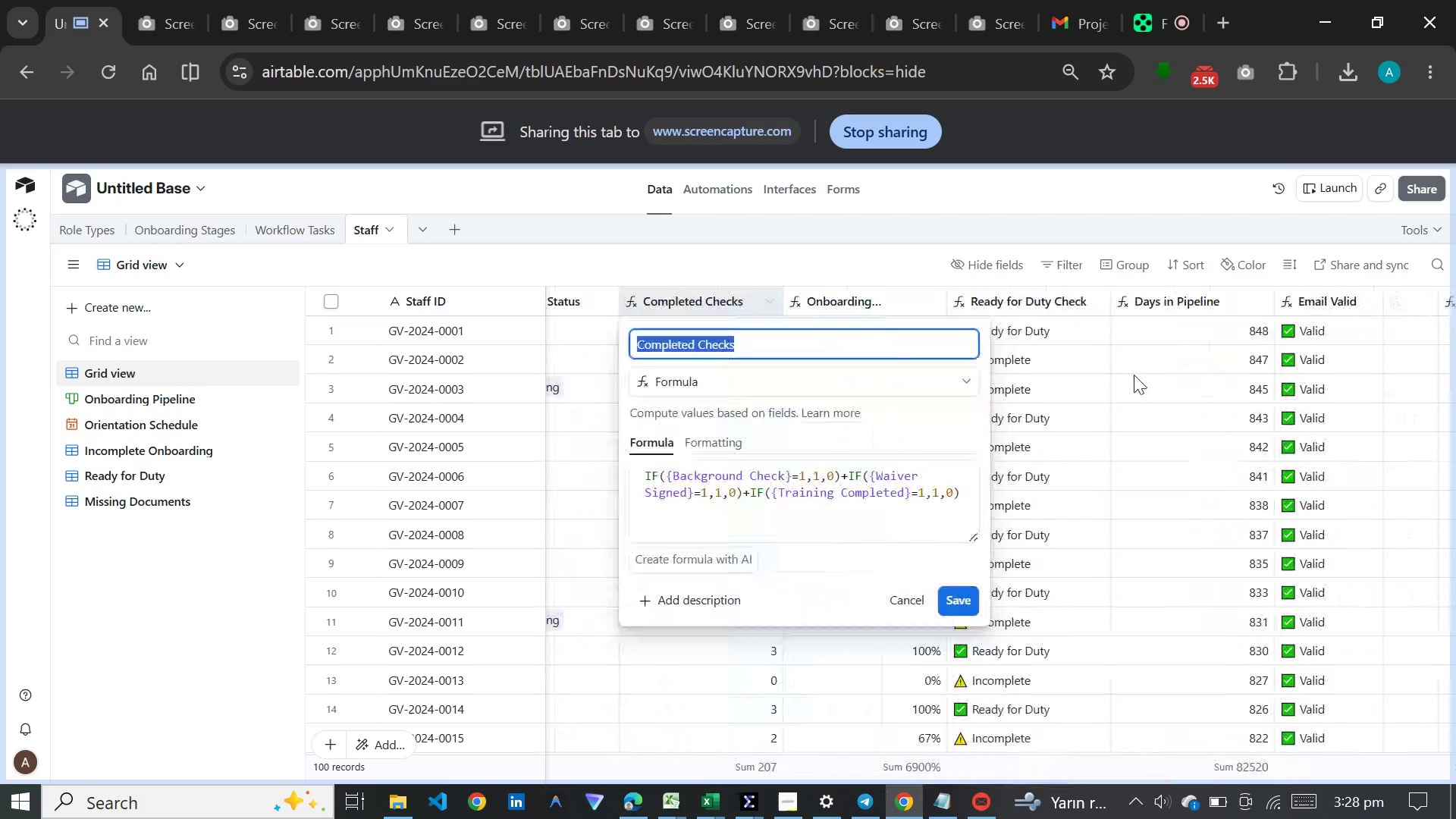 
double_click([836, 296])
 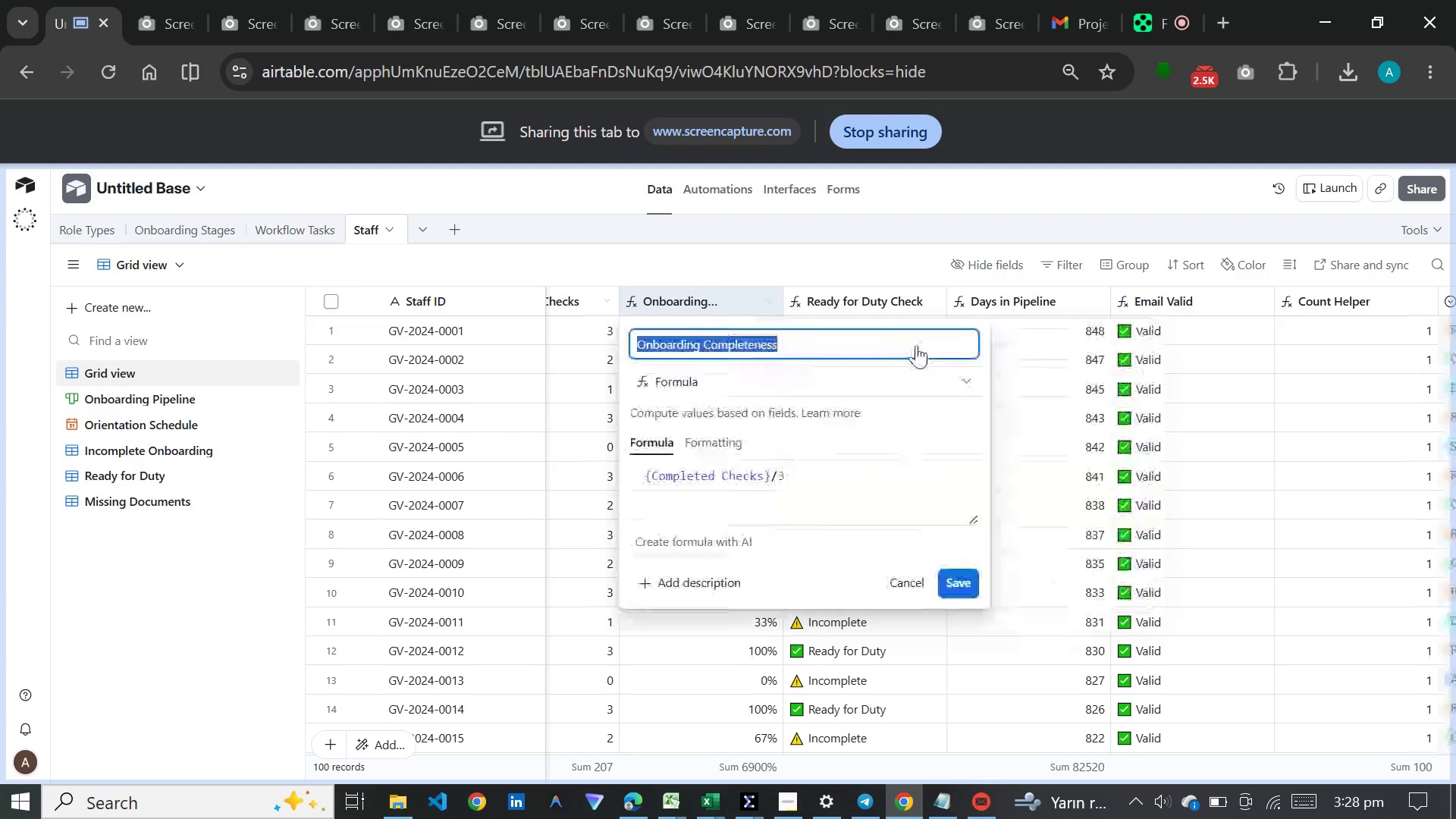 
double_click([874, 298])
 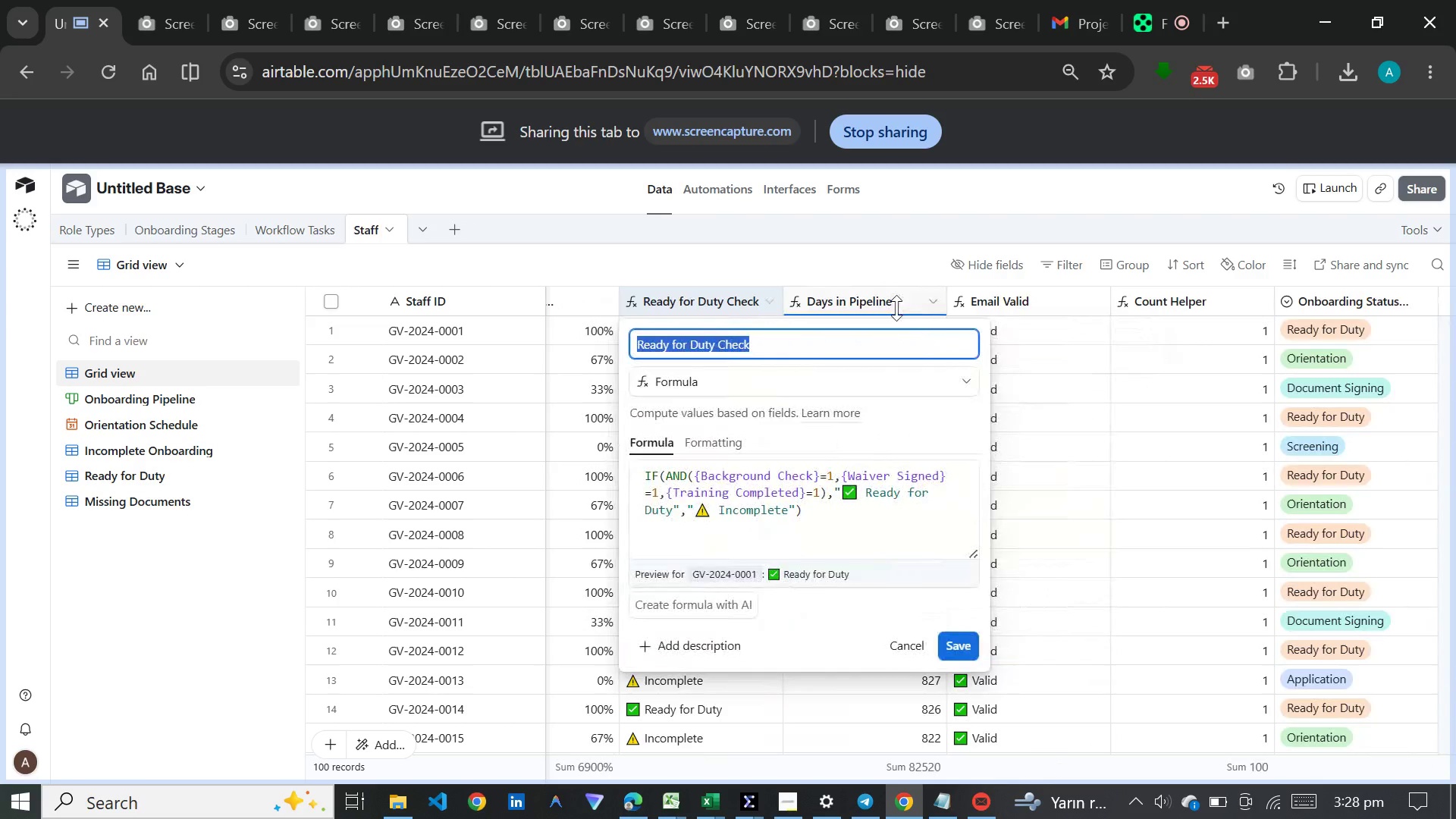 
double_click([893, 301])
 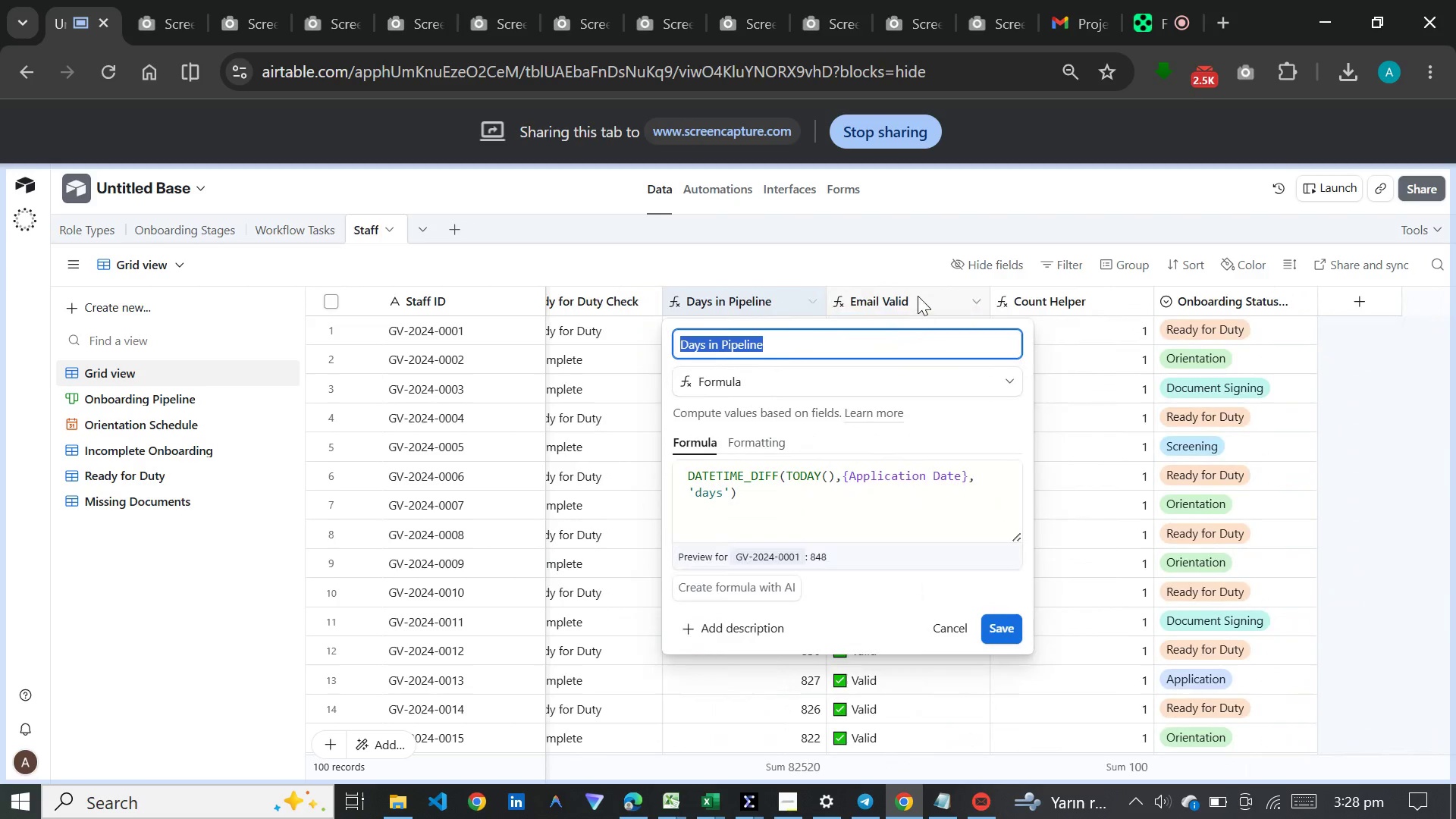 
double_click([918, 296])
 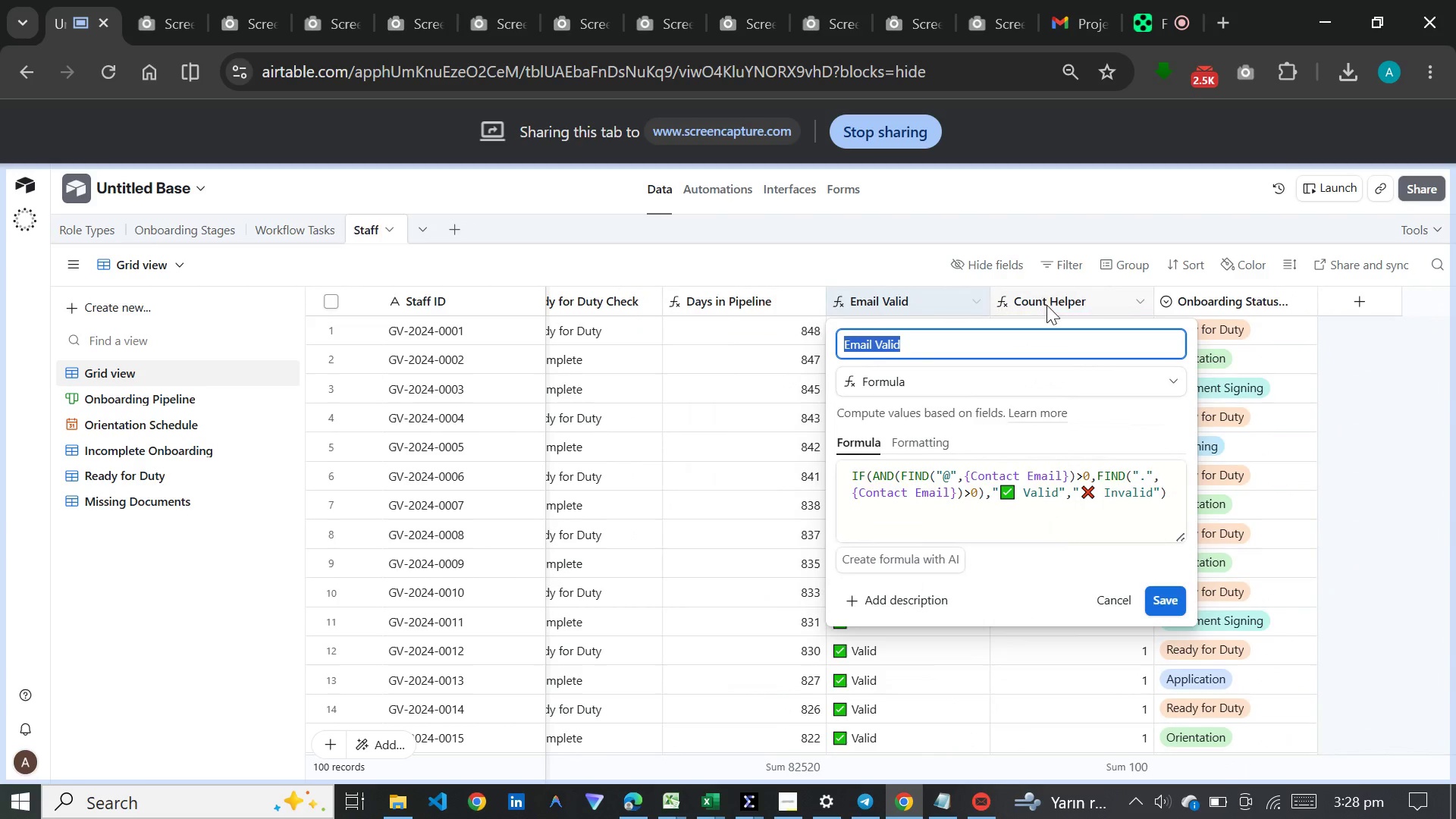 
double_click([1046, 305])
 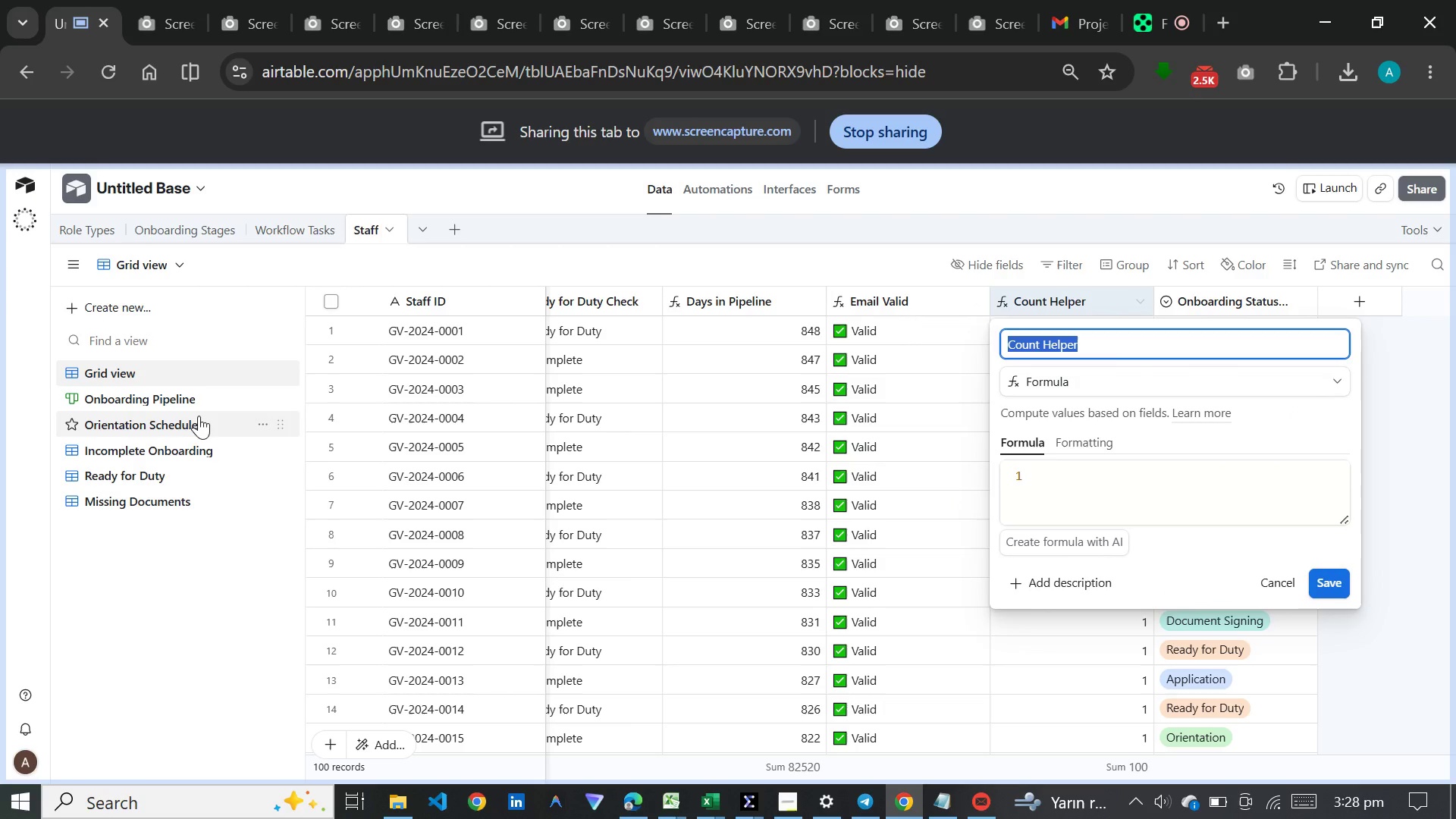 
left_click([195, 404])
 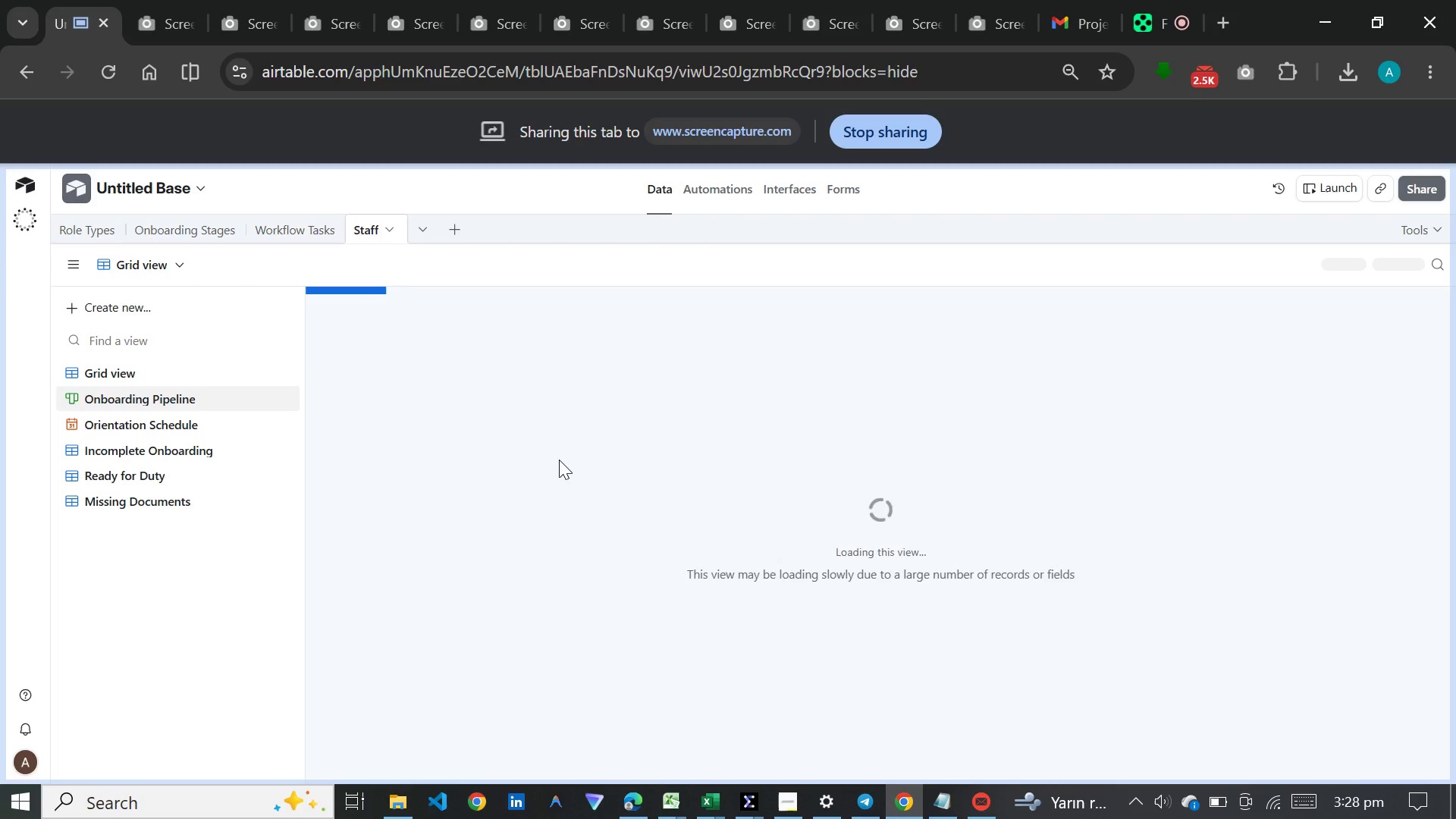 
wait(16.76)
 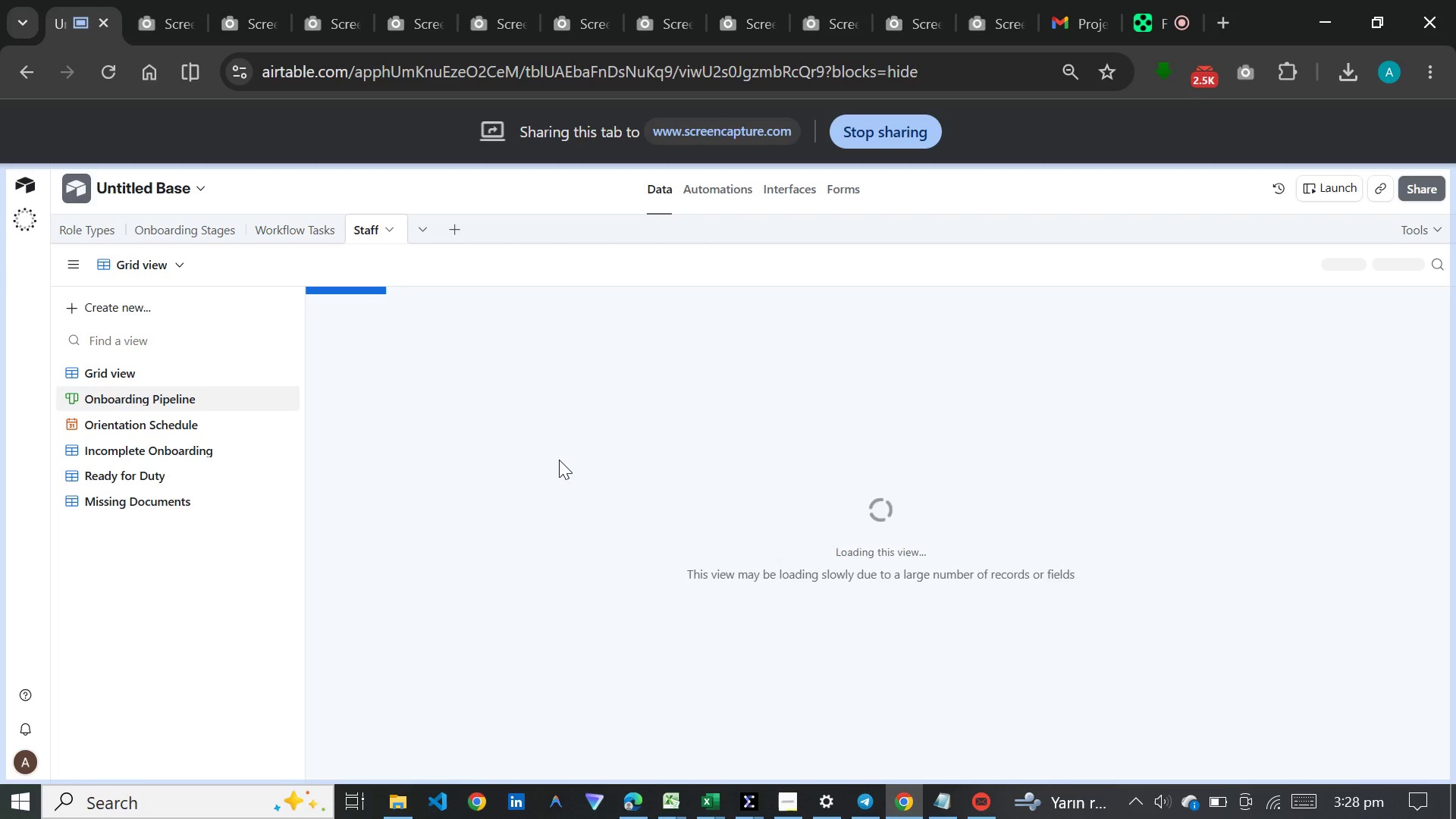 
left_click([777, 818])